 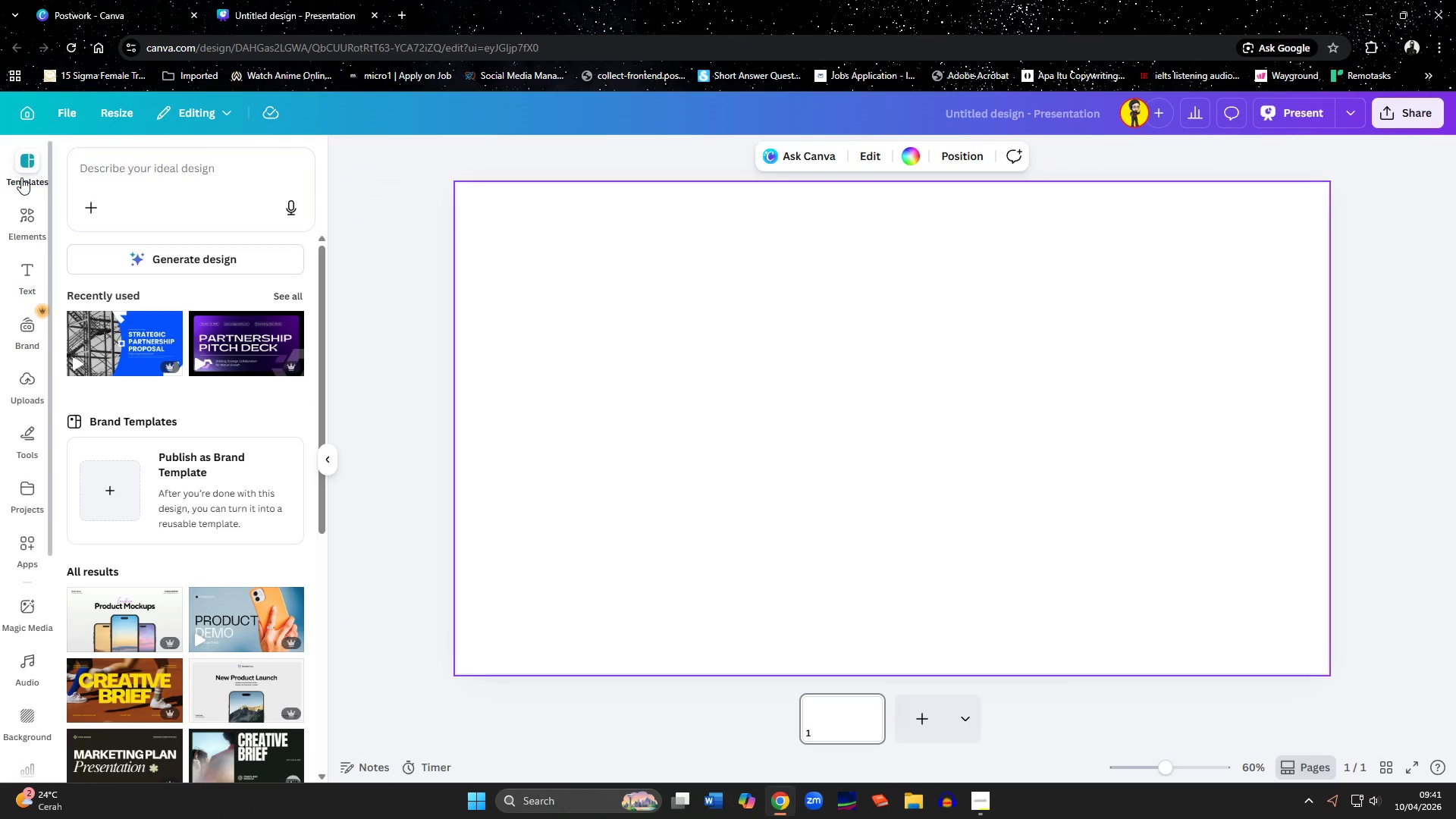 
left_click([27, 210])
 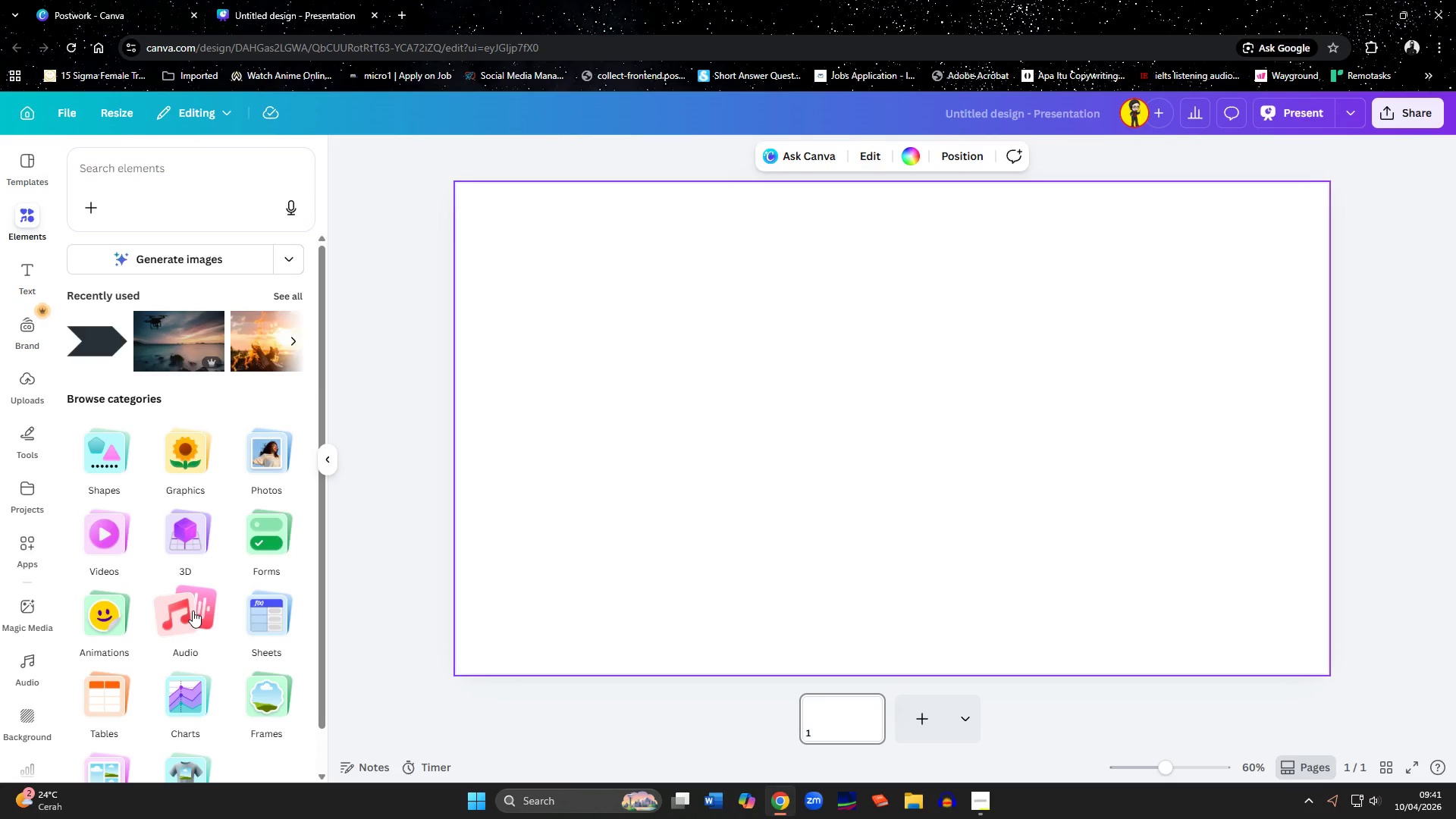 
wait(5.81)
 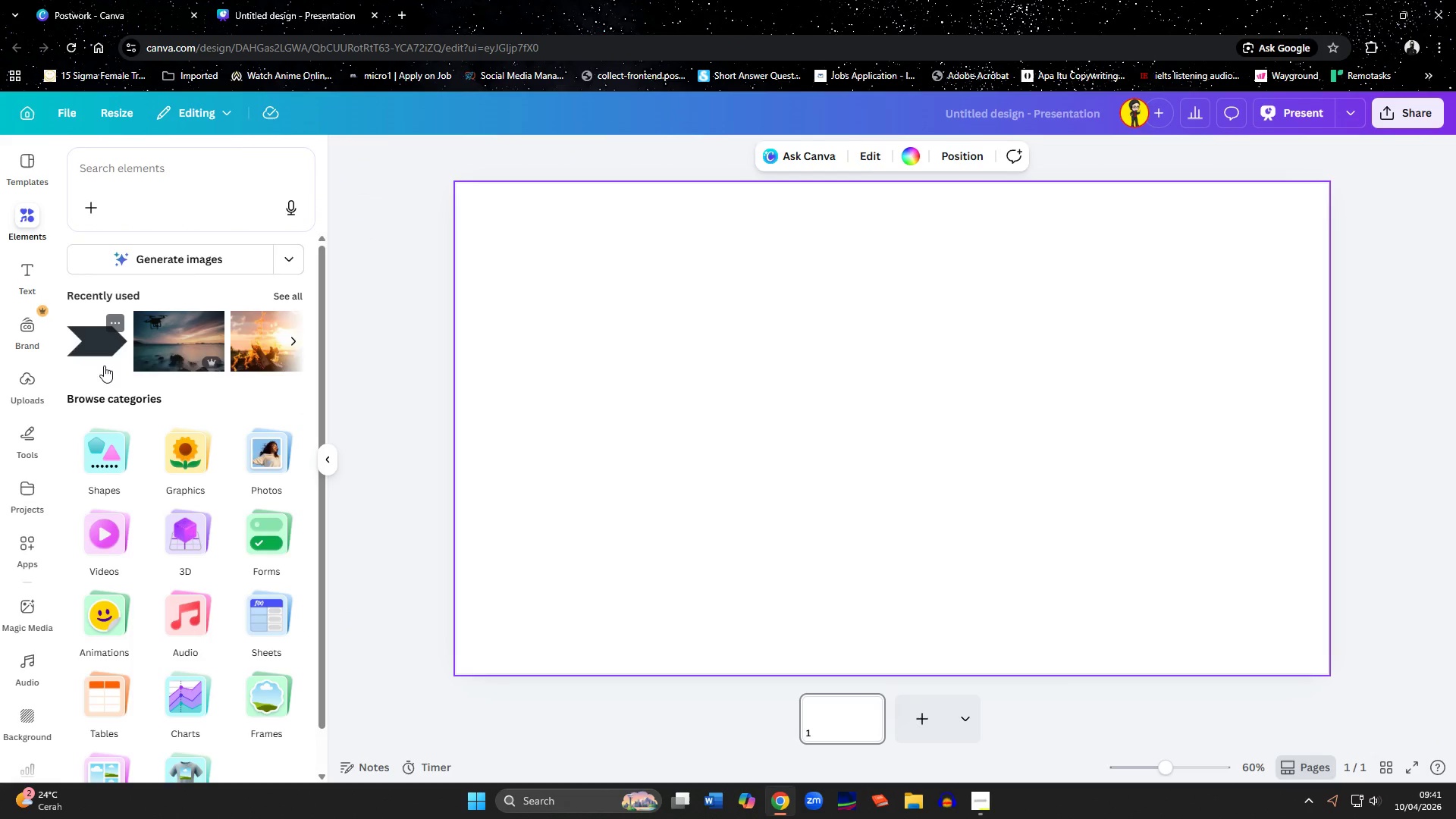 
scroll: coordinate [190, 688], scroll_direction: down, amount: 1.0
 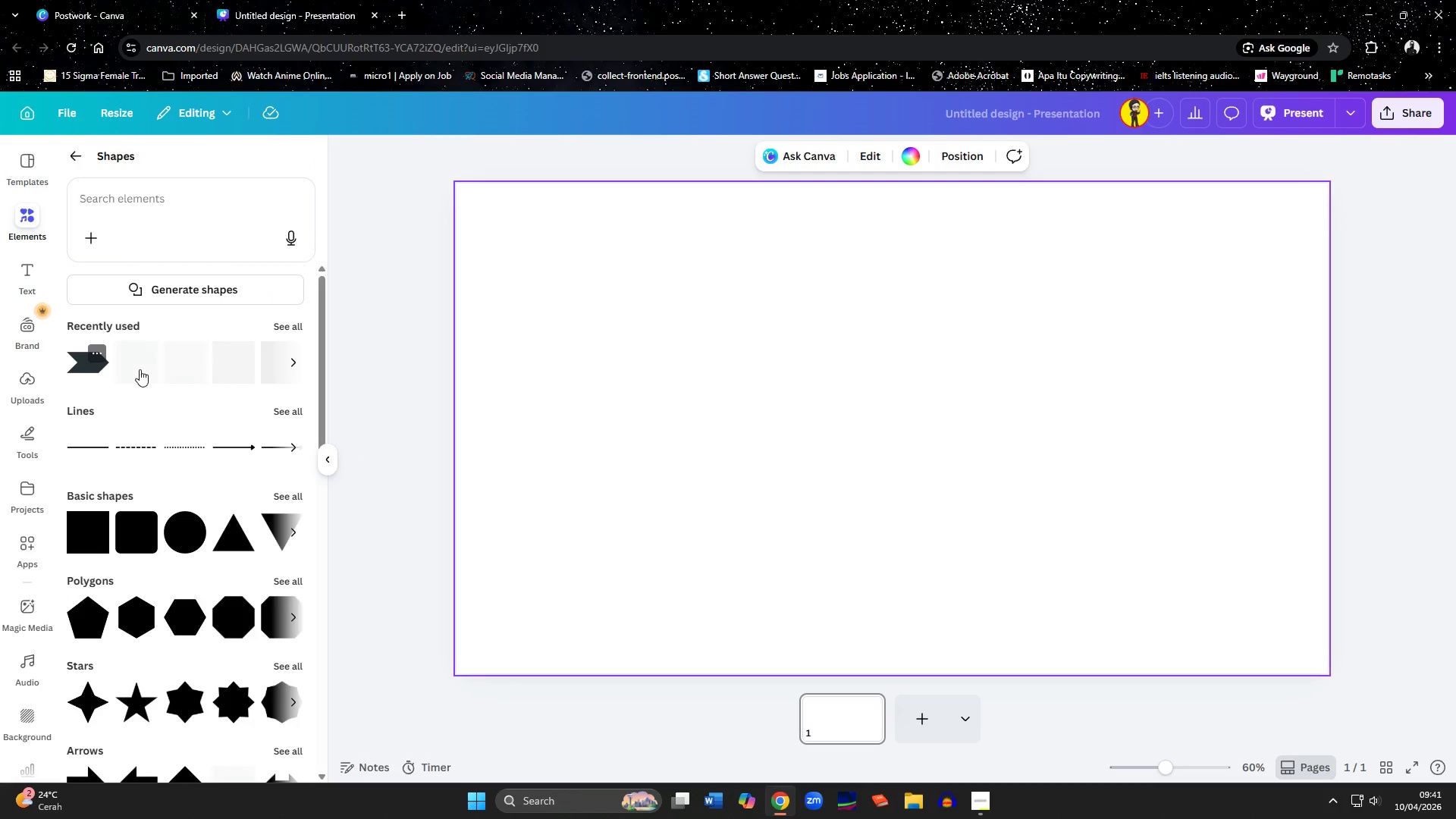 
wait(5.76)
 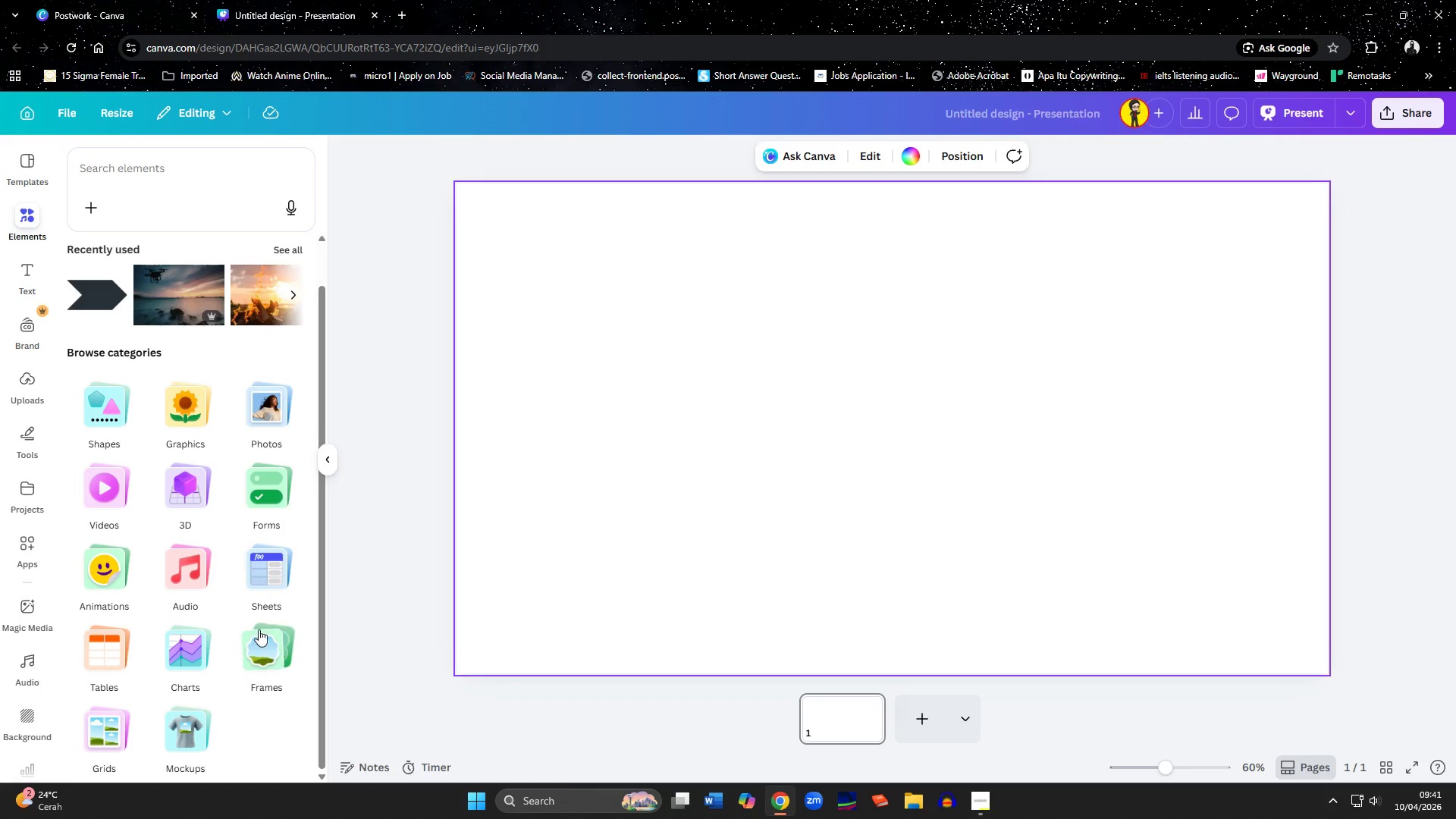 
double_click([86, 535])
 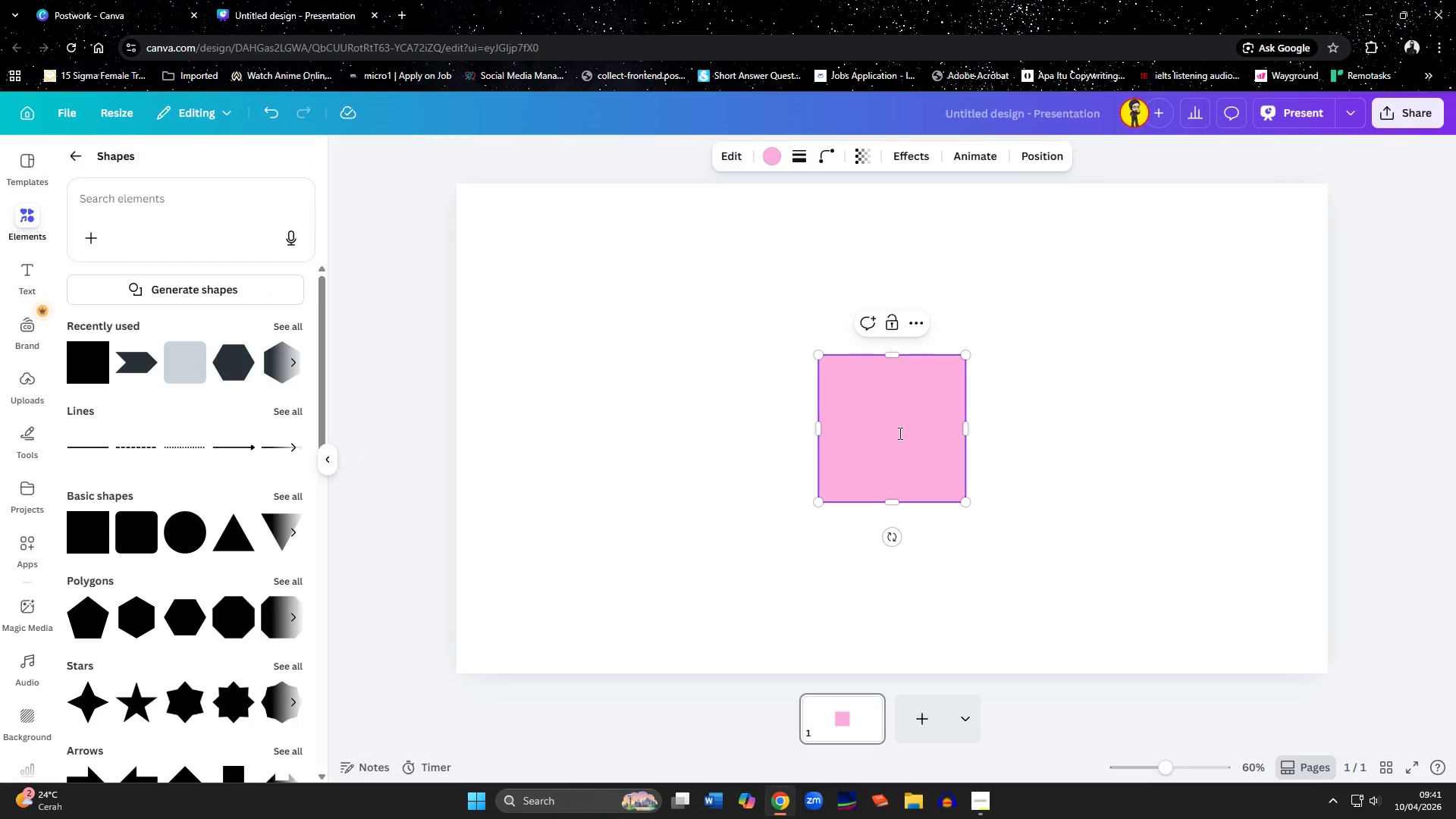 
 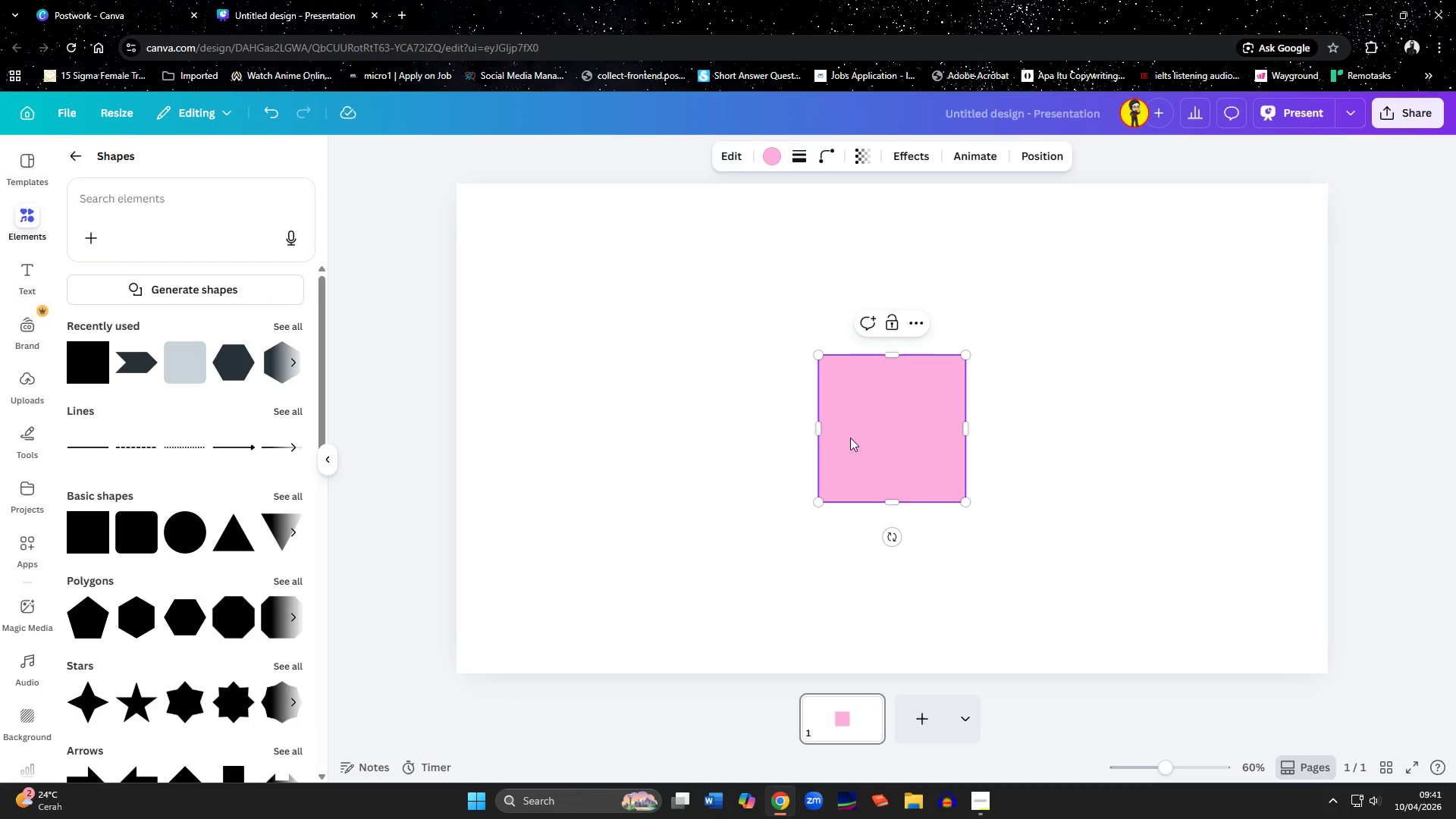 
left_click_drag(start_coordinate=[905, 436], to_coordinate=[820, 439])
 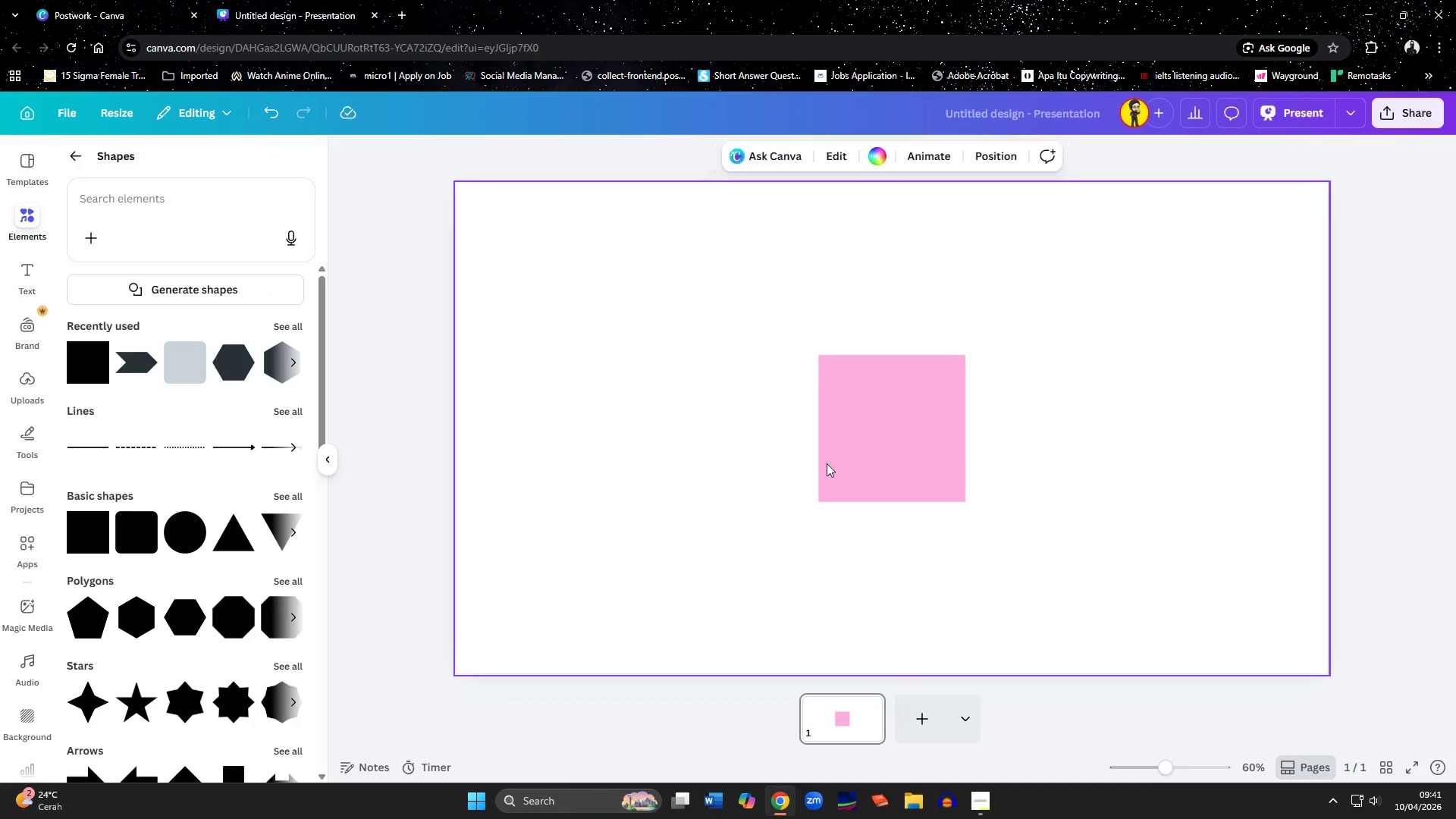 
left_click([686, 454])
 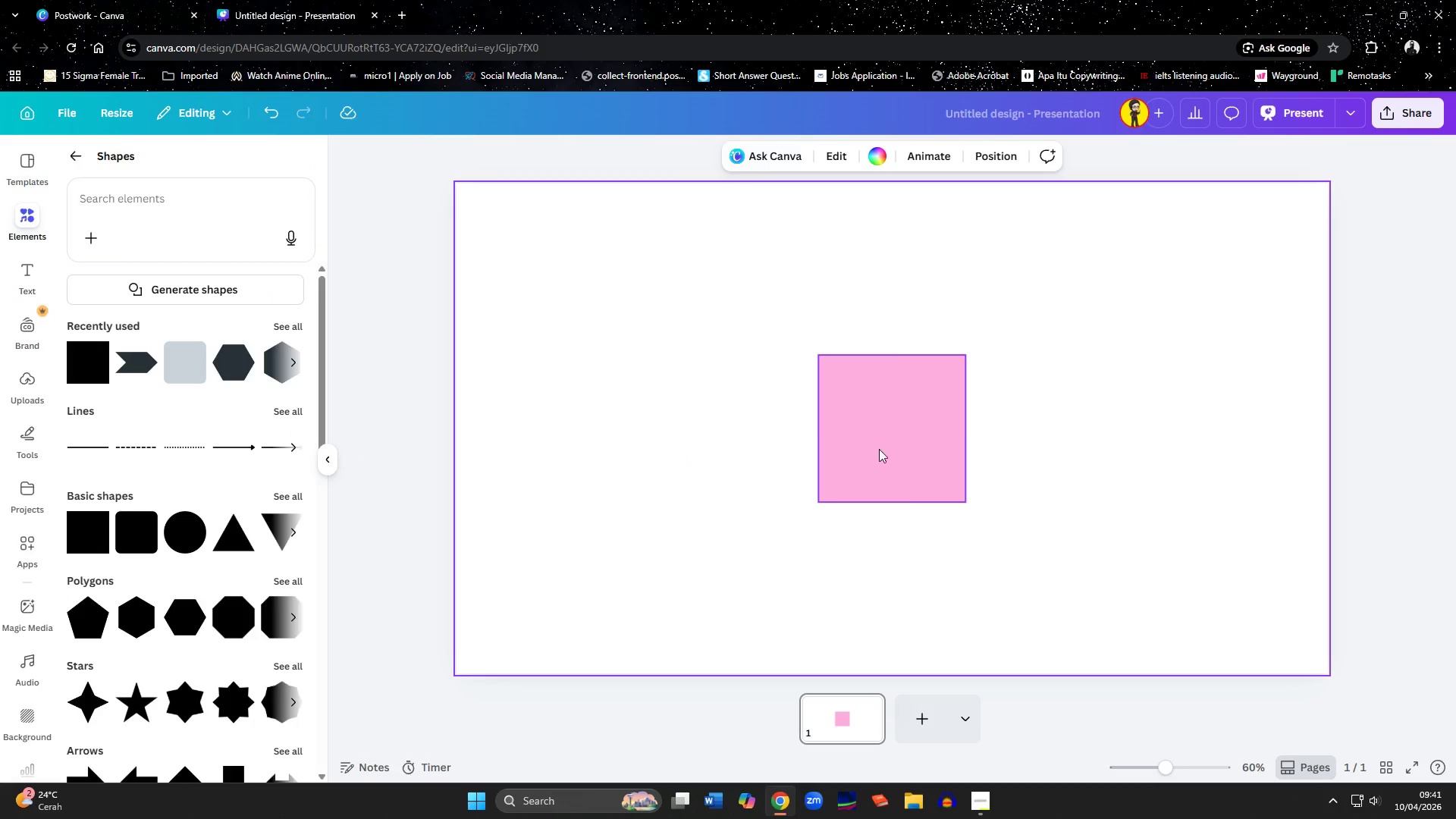 
left_click_drag(start_coordinate=[894, 449], to_coordinate=[529, 276])
 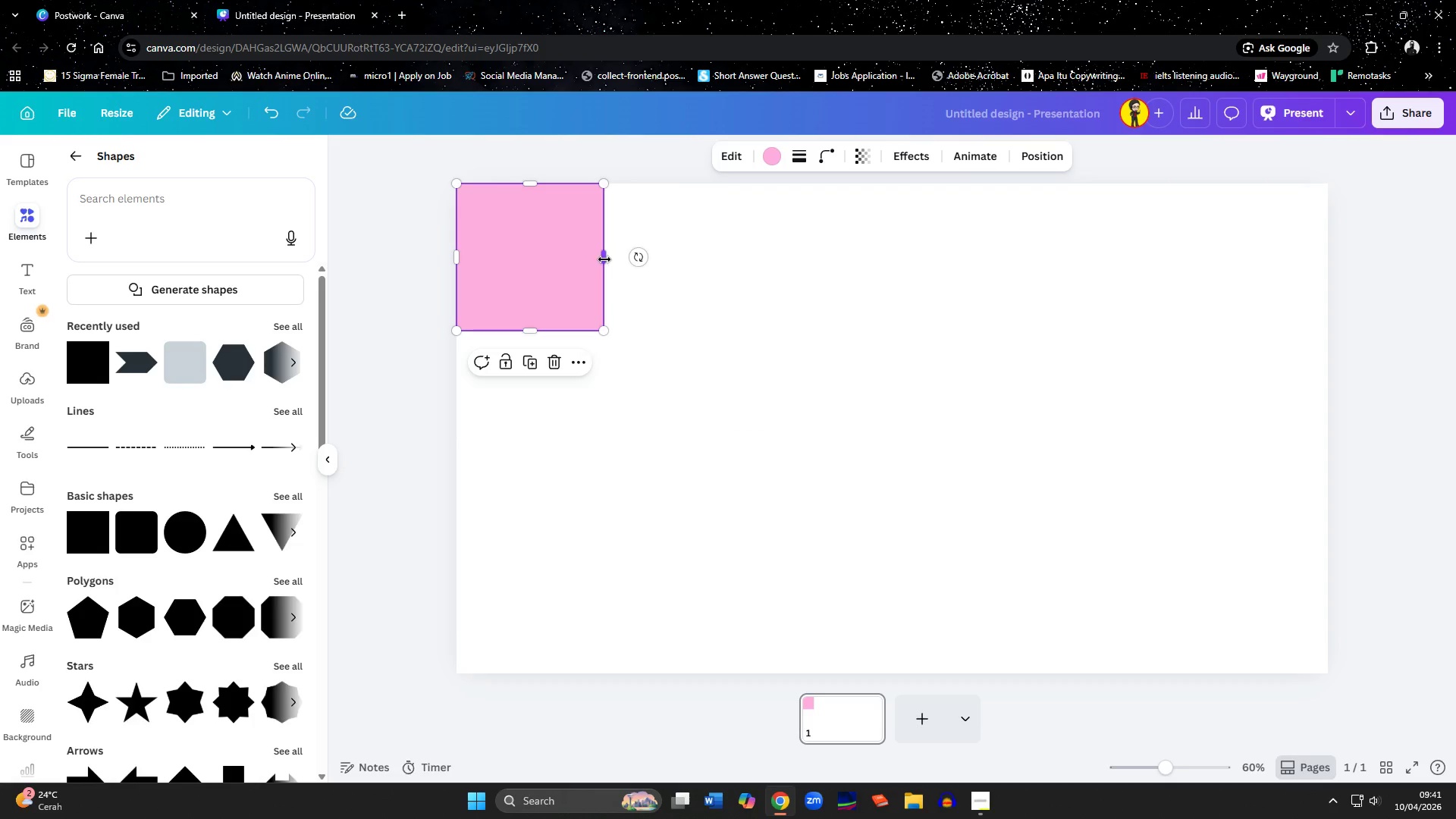 
left_click_drag(start_coordinate=[604, 260], to_coordinate=[766, 283])
 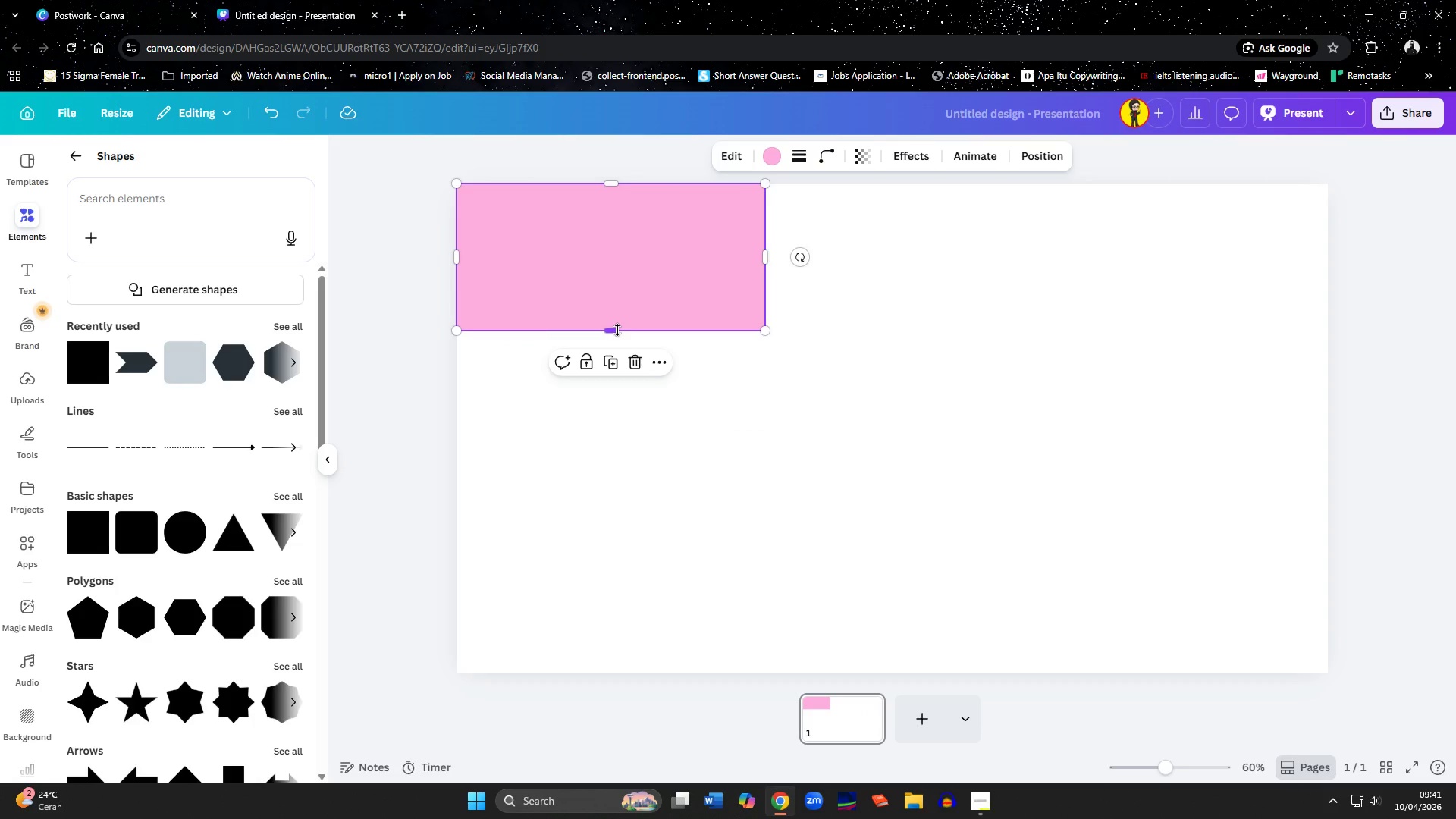 
left_click_drag(start_coordinate=[617, 330], to_coordinate=[620, 678])
 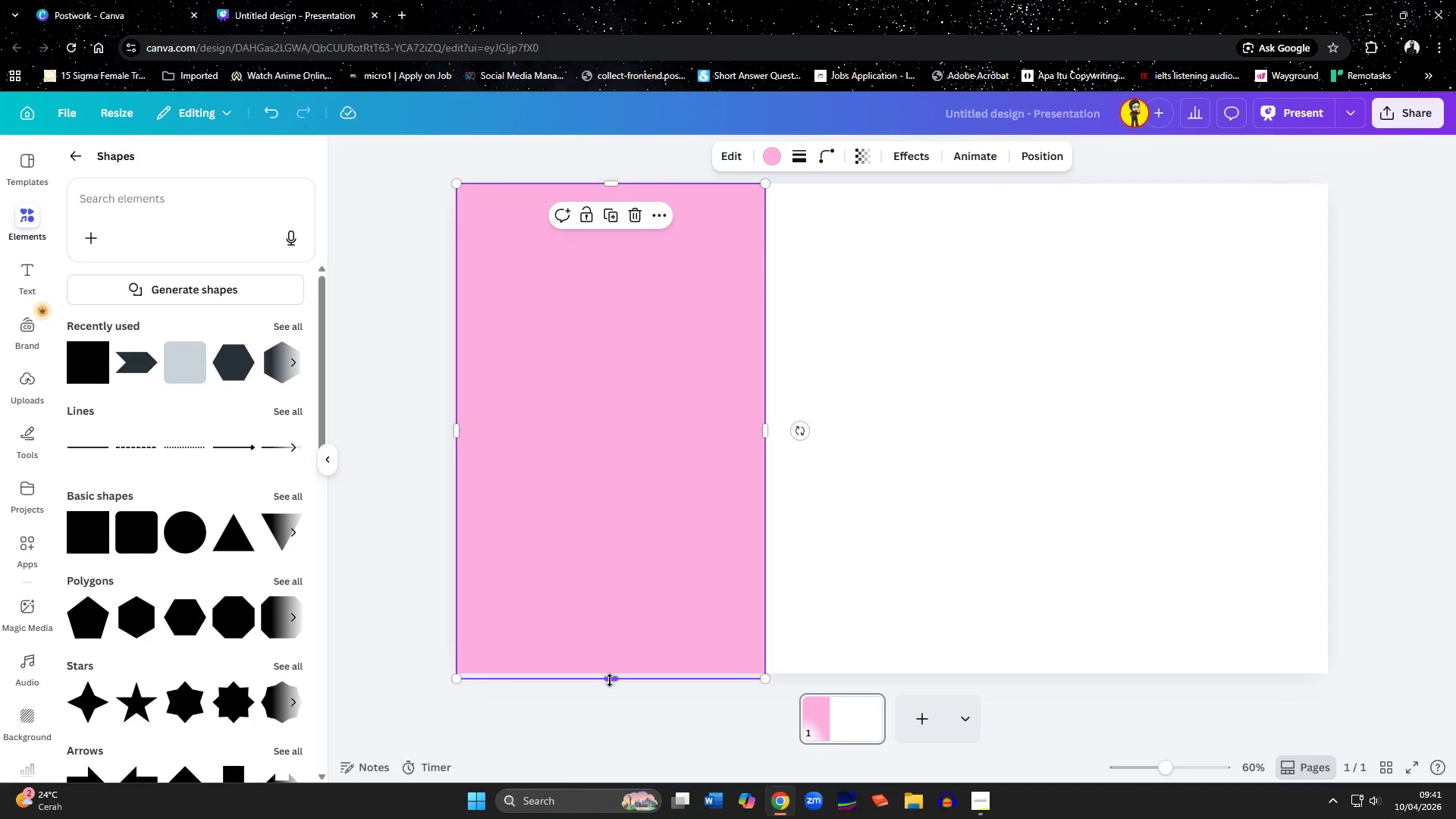 
left_click_drag(start_coordinate=[610, 680], to_coordinate=[610, 671])
 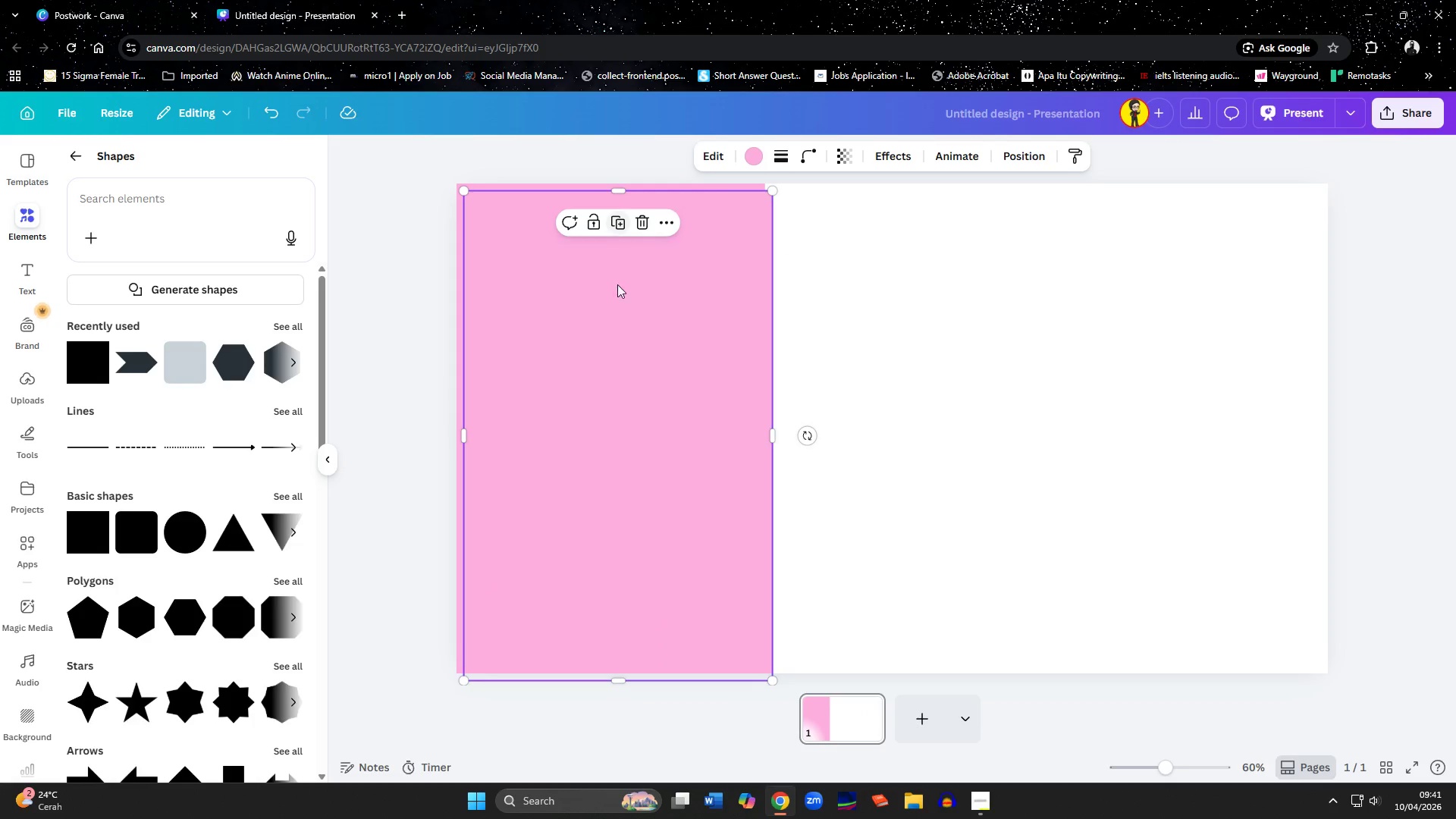 
left_click_drag(start_coordinate=[628, 333], to_coordinate=[930, 324])
 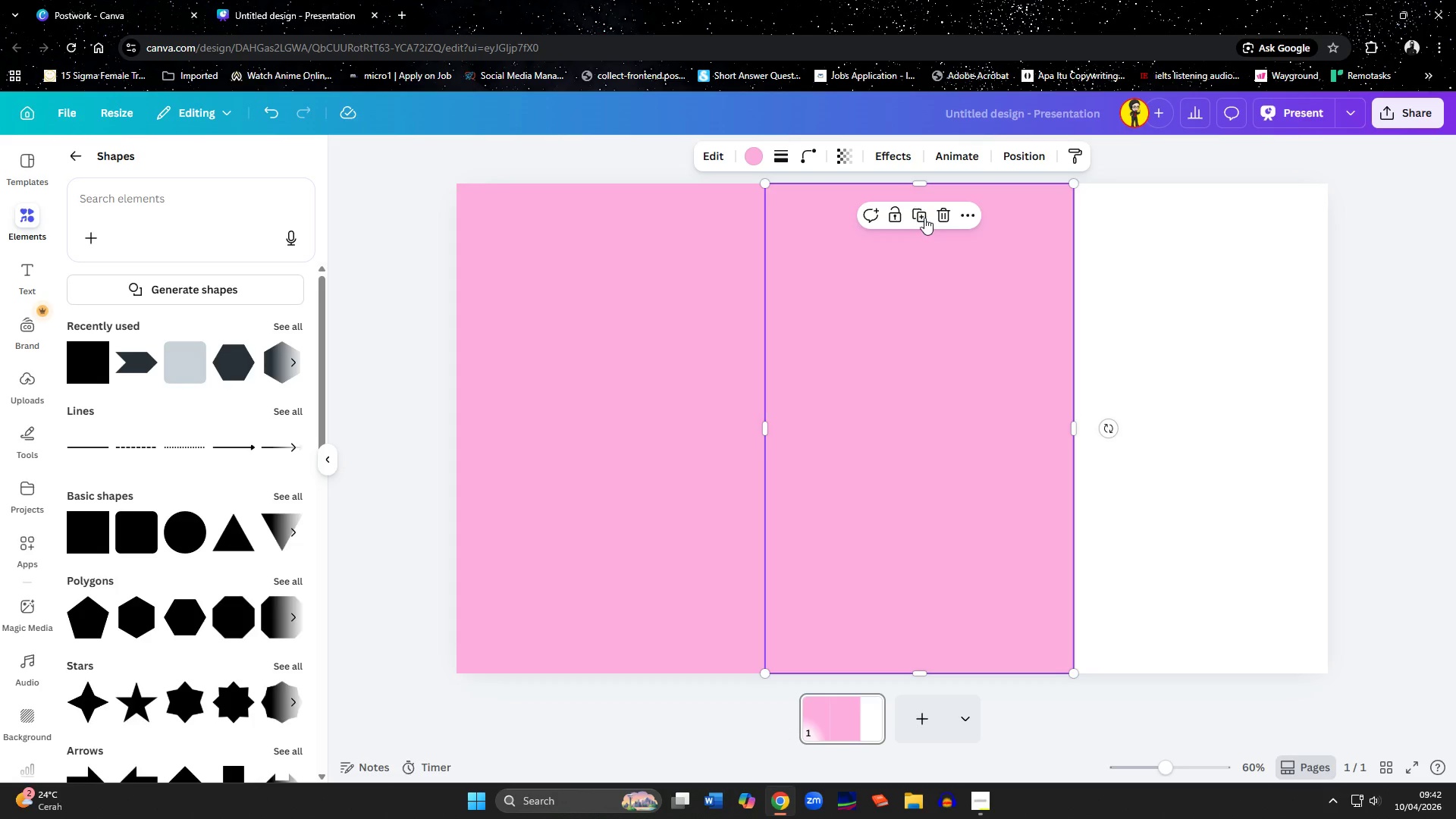 
left_click([924, 218])
 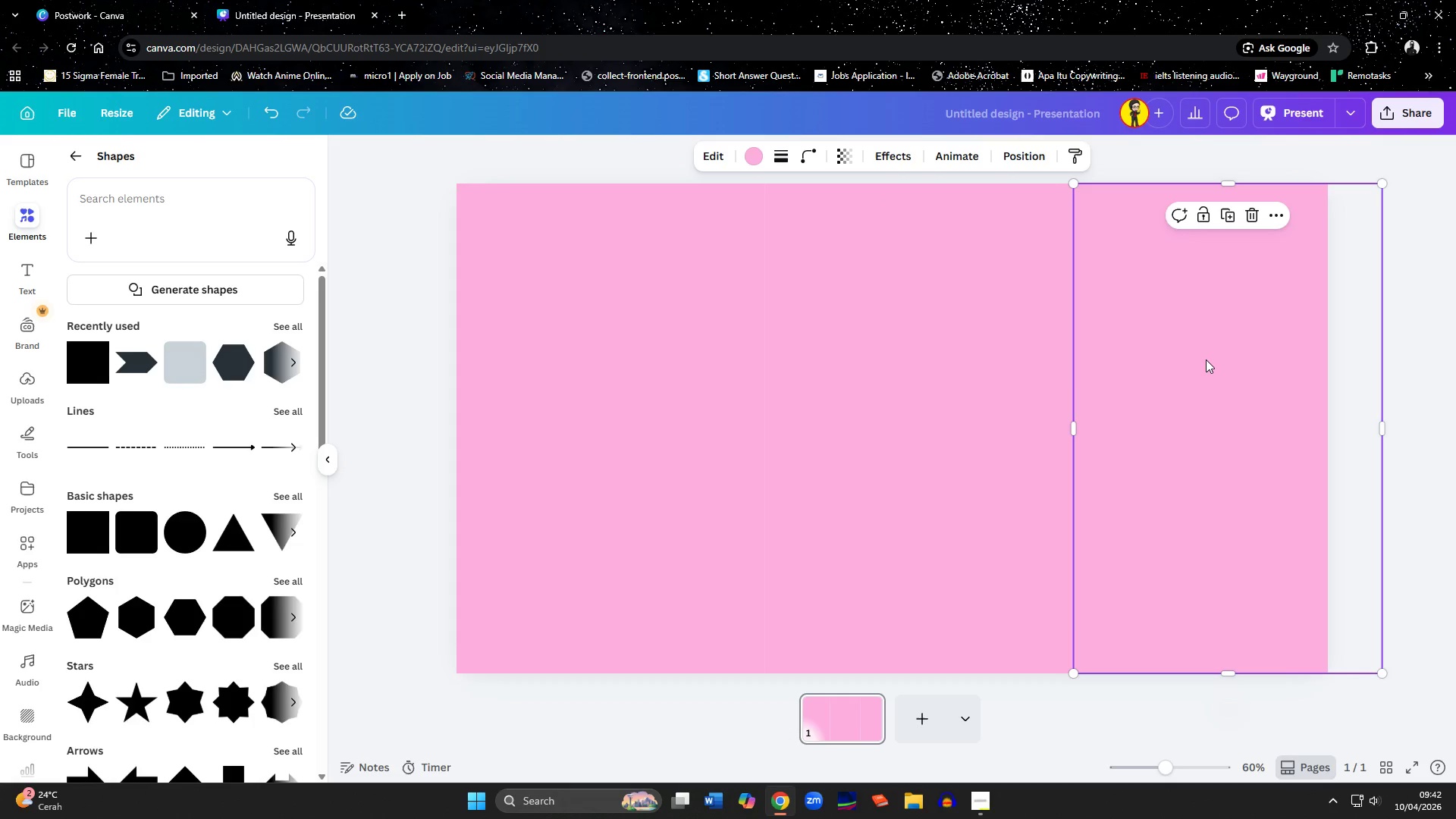 
hold_key(key=ShiftLeft, duration=1.36)
left_click([993, 318])
 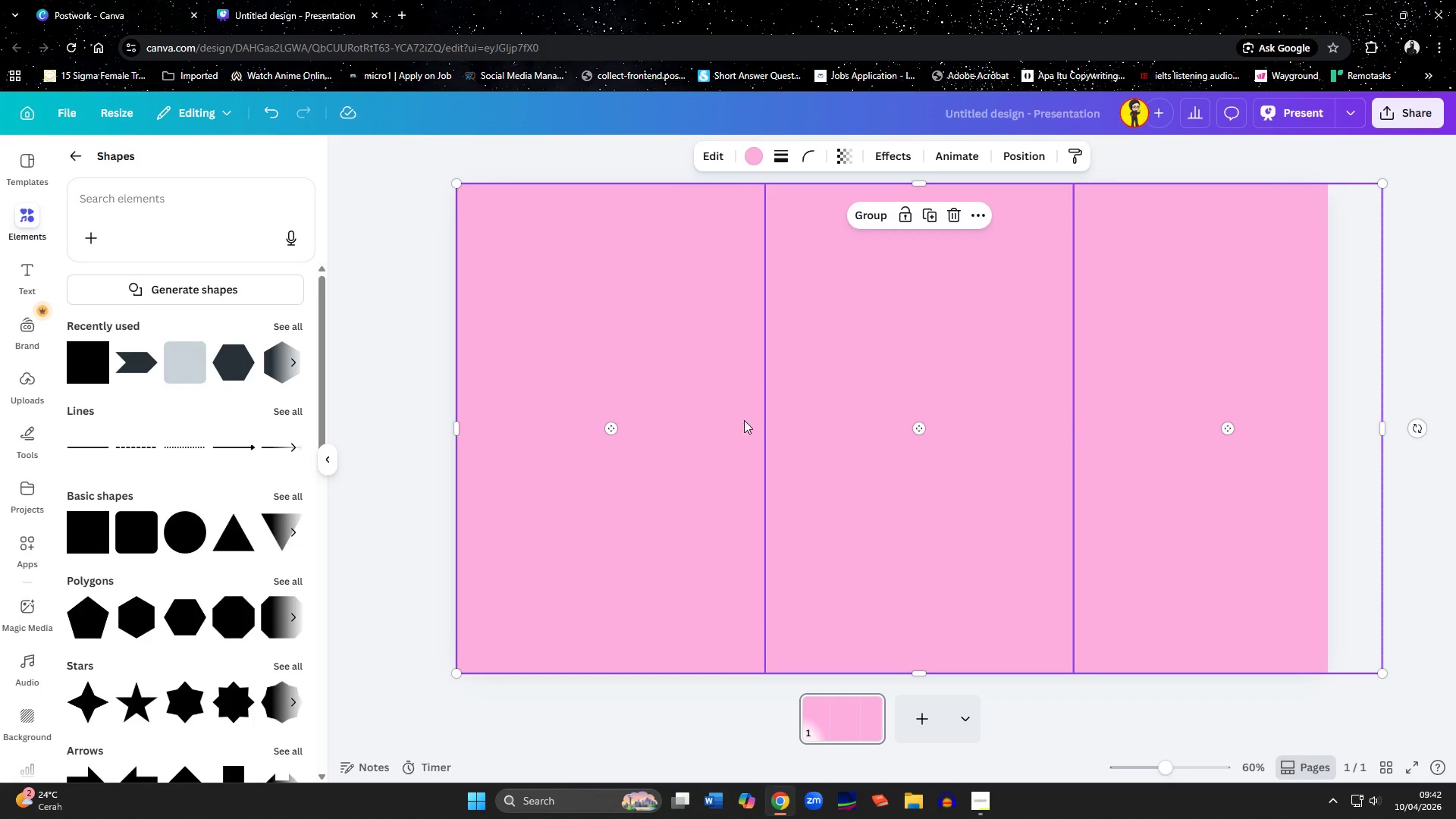 
double_click([738, 408])
 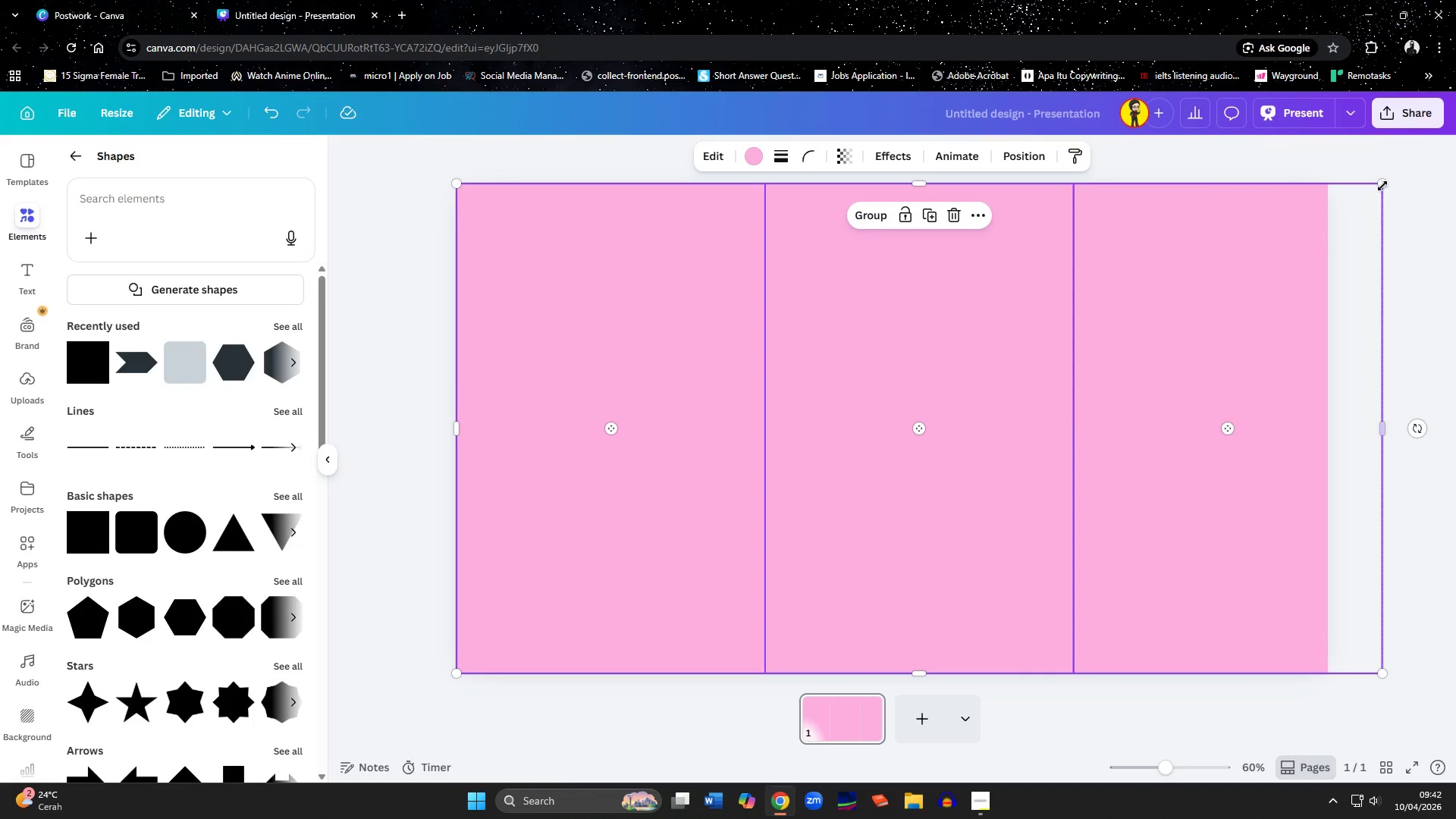 
left_click_drag(start_coordinate=[1382, 186], to_coordinate=[1310, 187])
 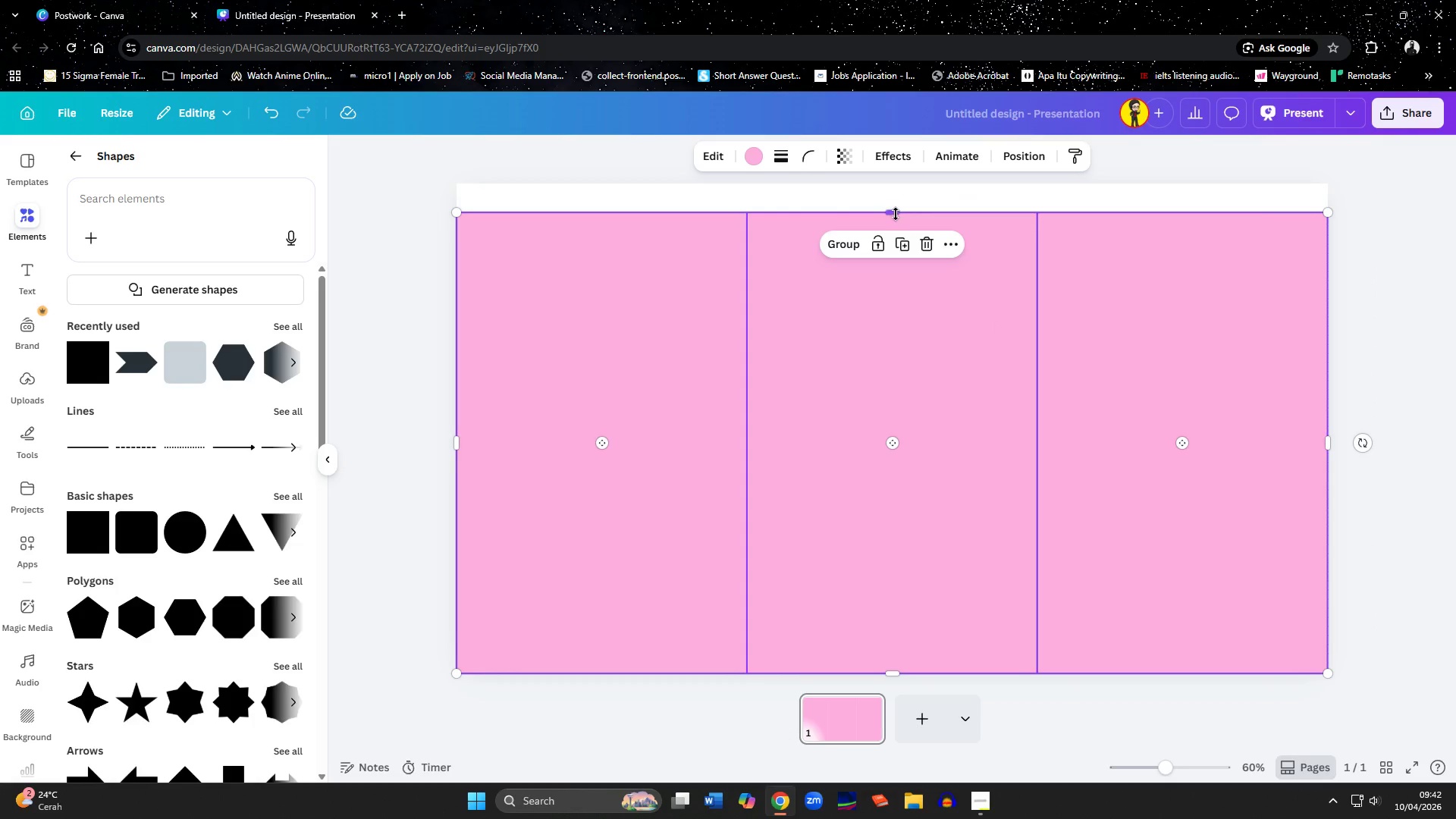 
left_click_drag(start_coordinate=[896, 214], to_coordinate=[899, 182])
 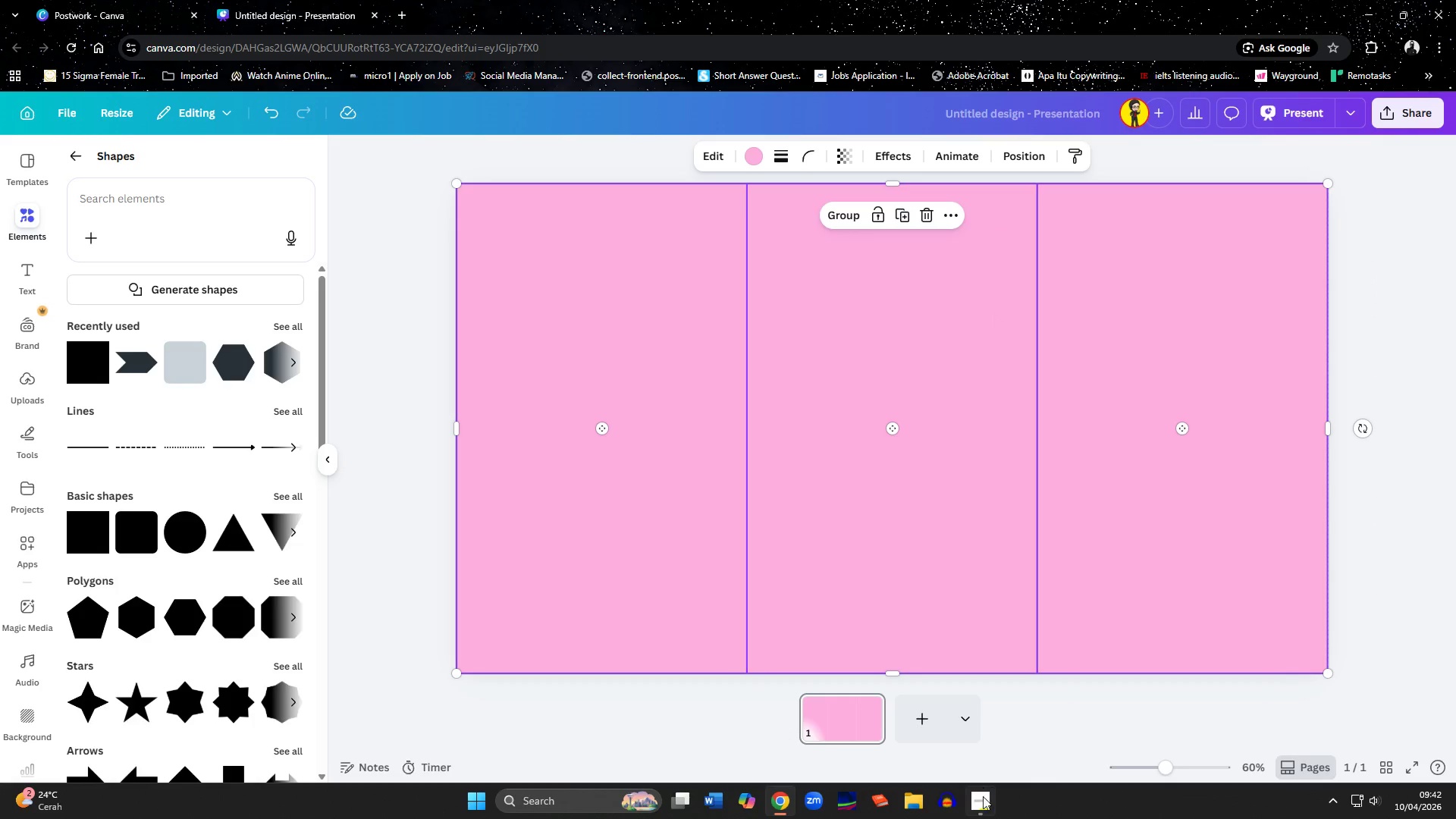 
left_click([981, 803])